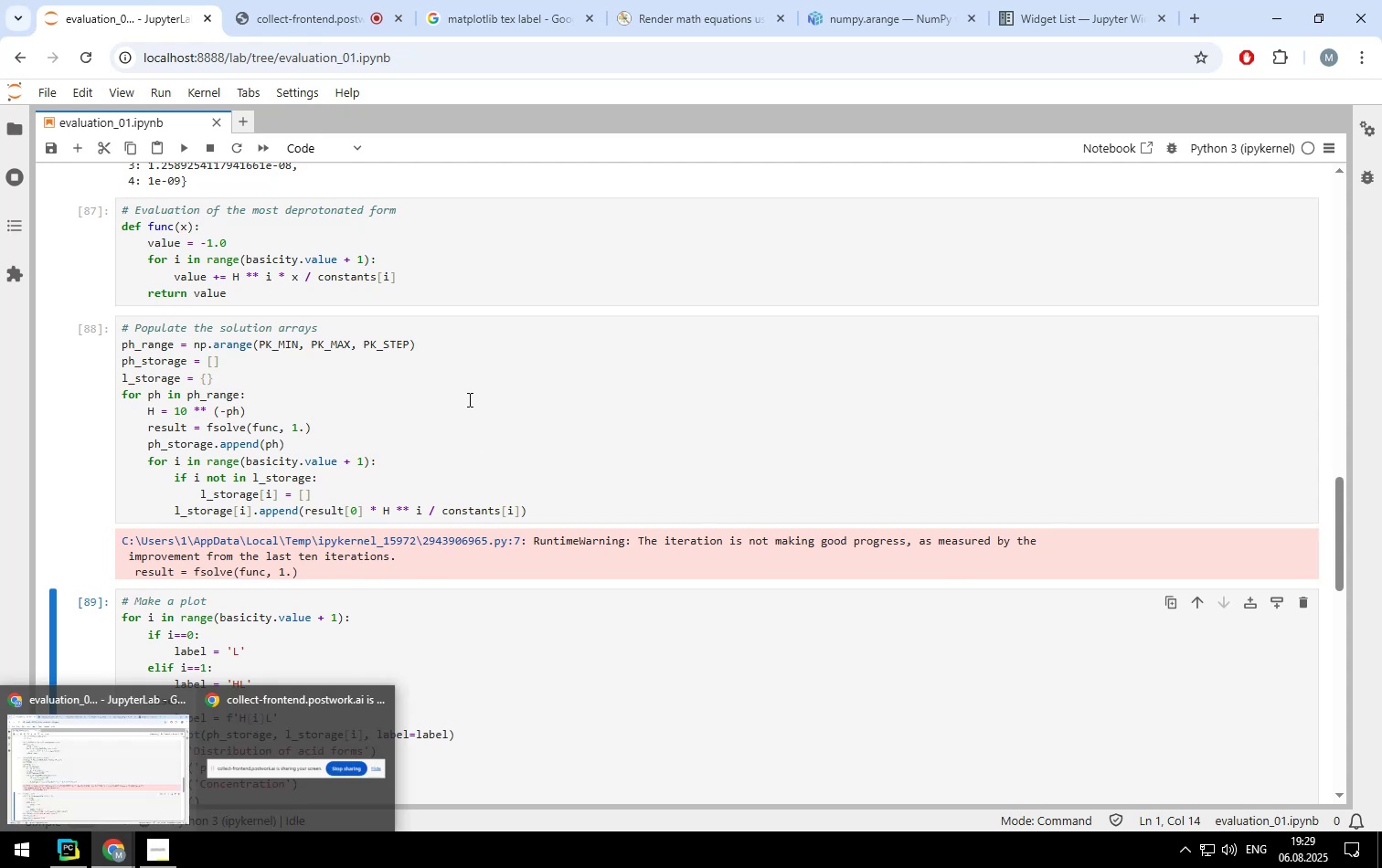 
left_click([468, 399])
 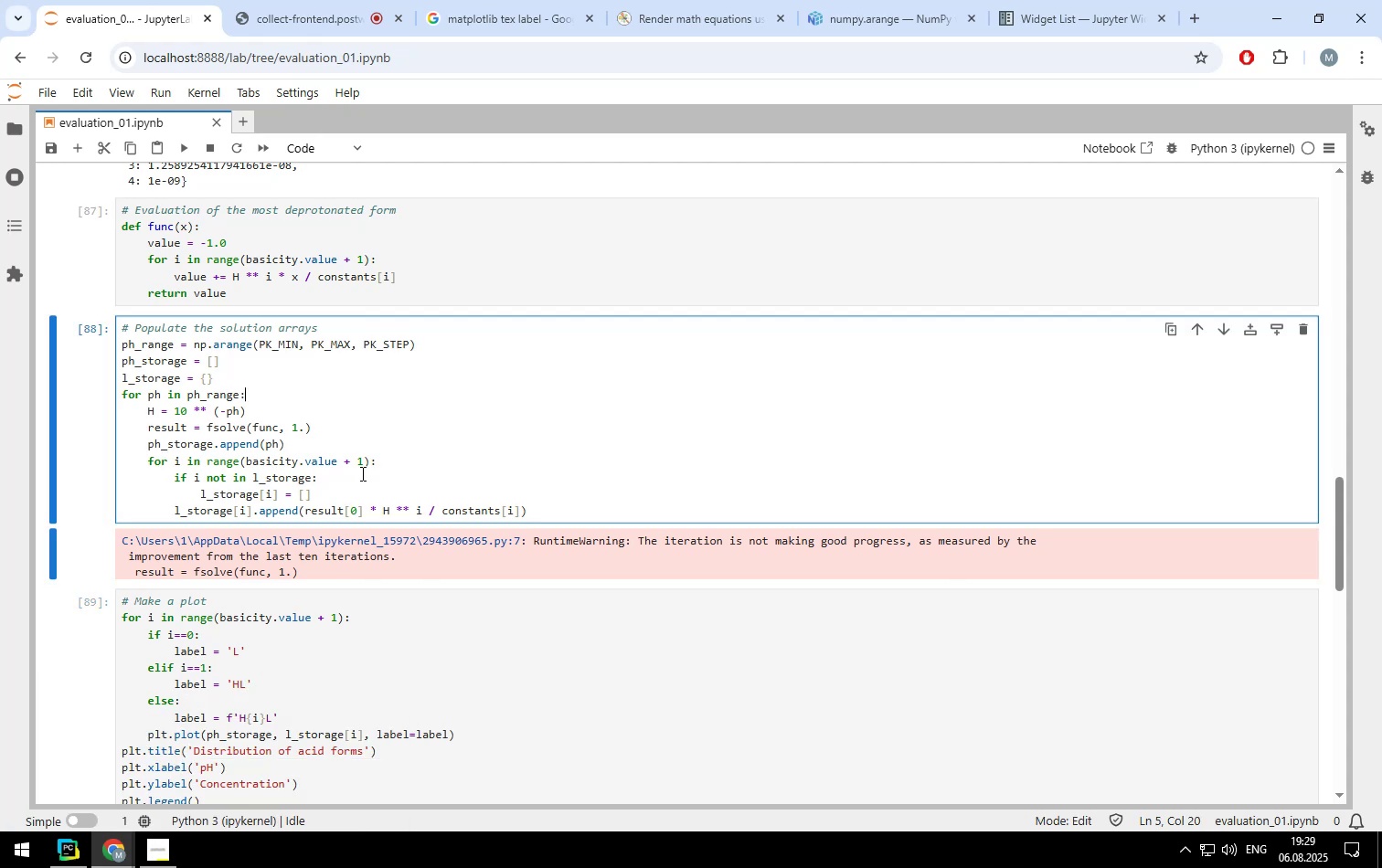 
scroll: coordinate [361, 473], scroll_direction: up, amount: 1.0
 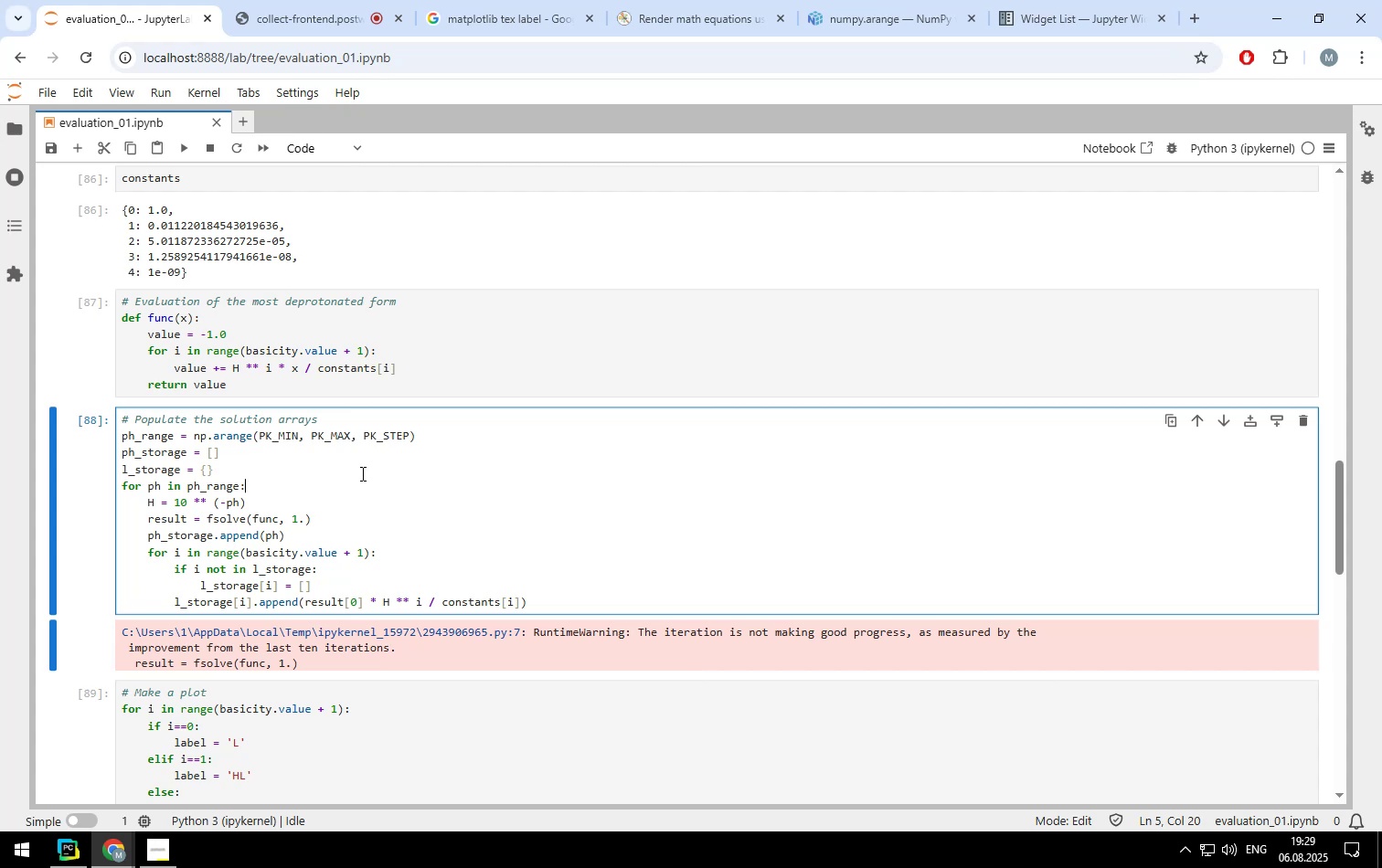 
scroll: coordinate [361, 473], scroll_direction: none, amount: 0.0
 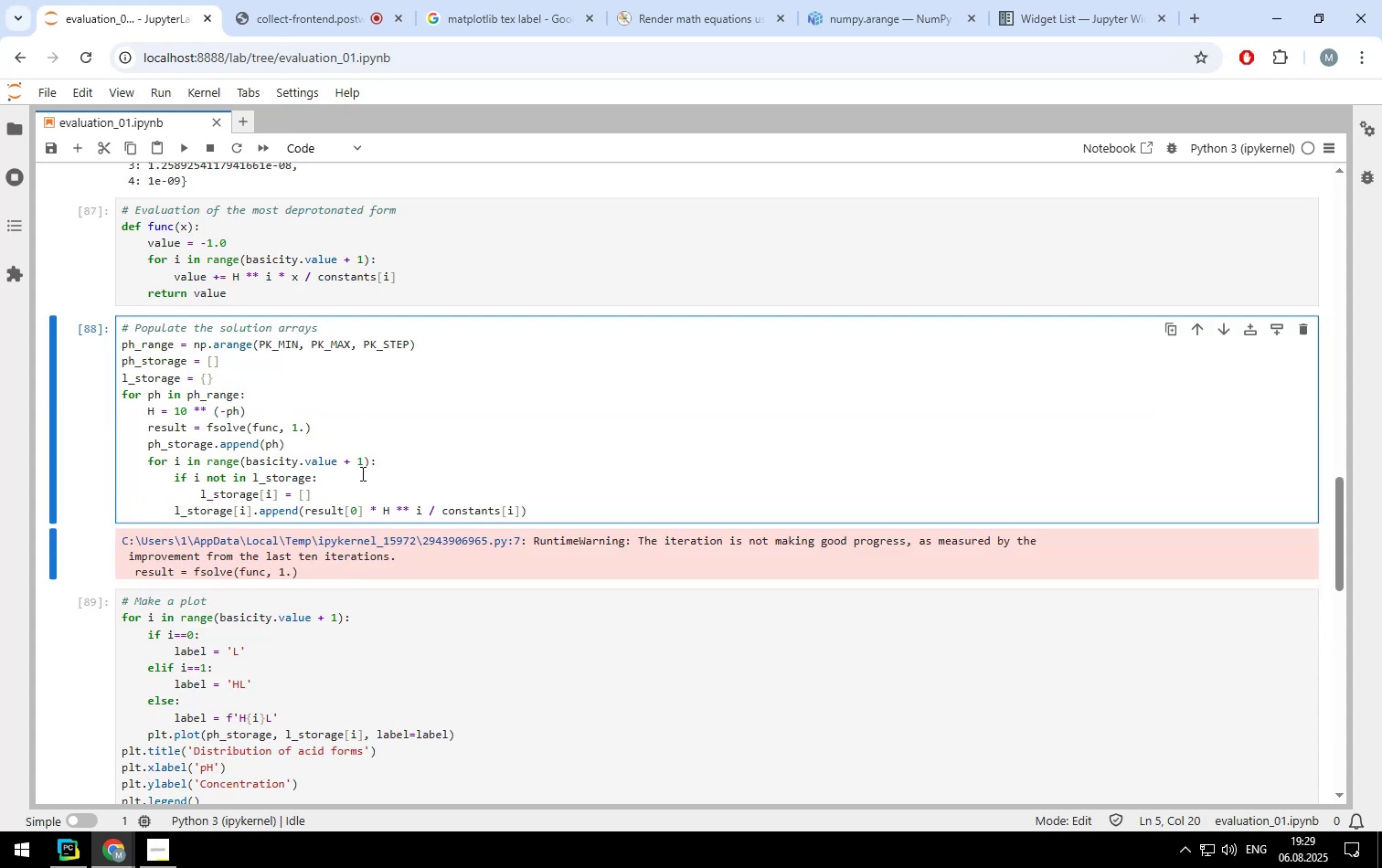 
scroll: coordinate [361, 473], scroll_direction: down, amount: 1.0
 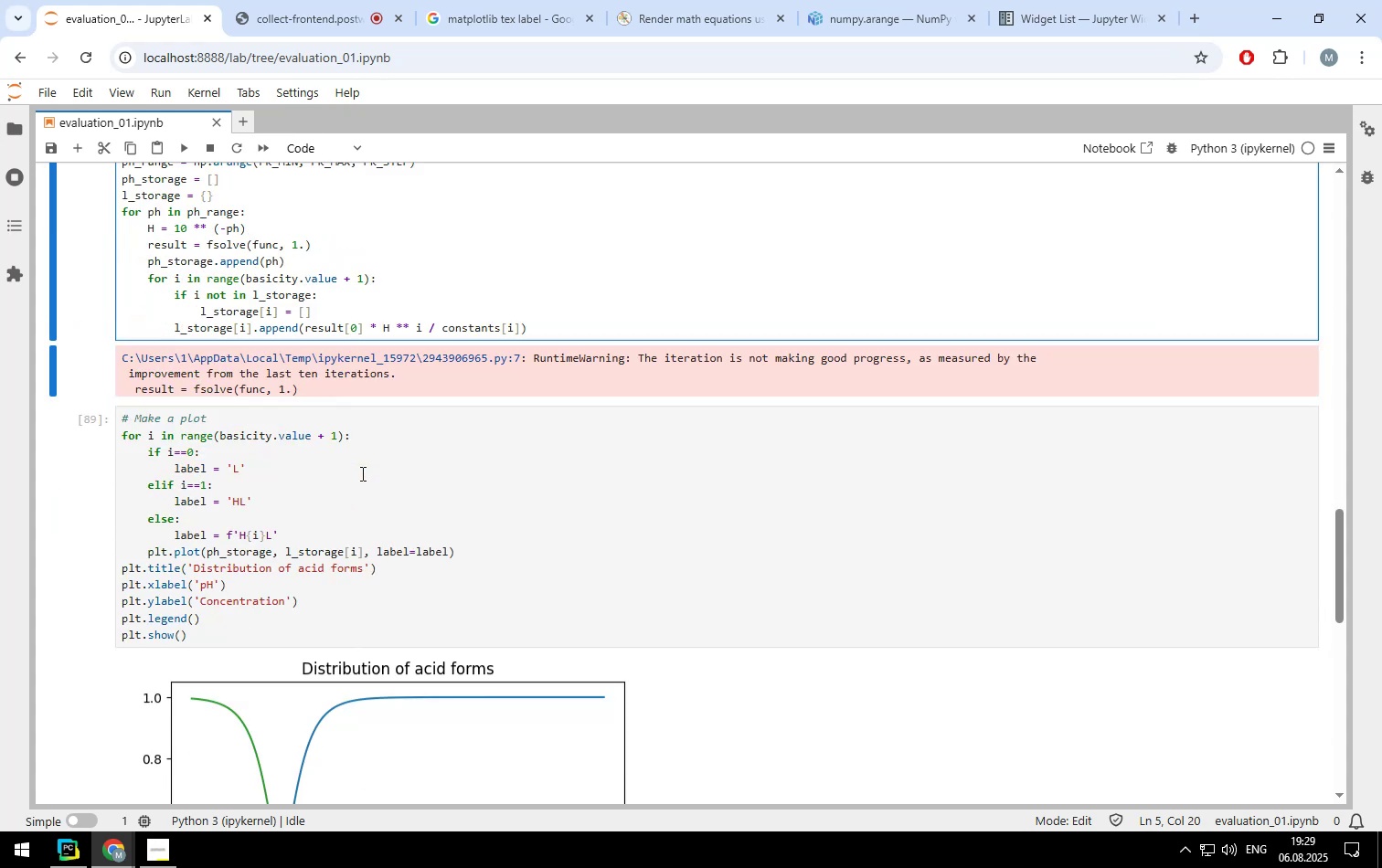 
scroll: coordinate [390, 460], scroll_direction: up, amount: 5.0
 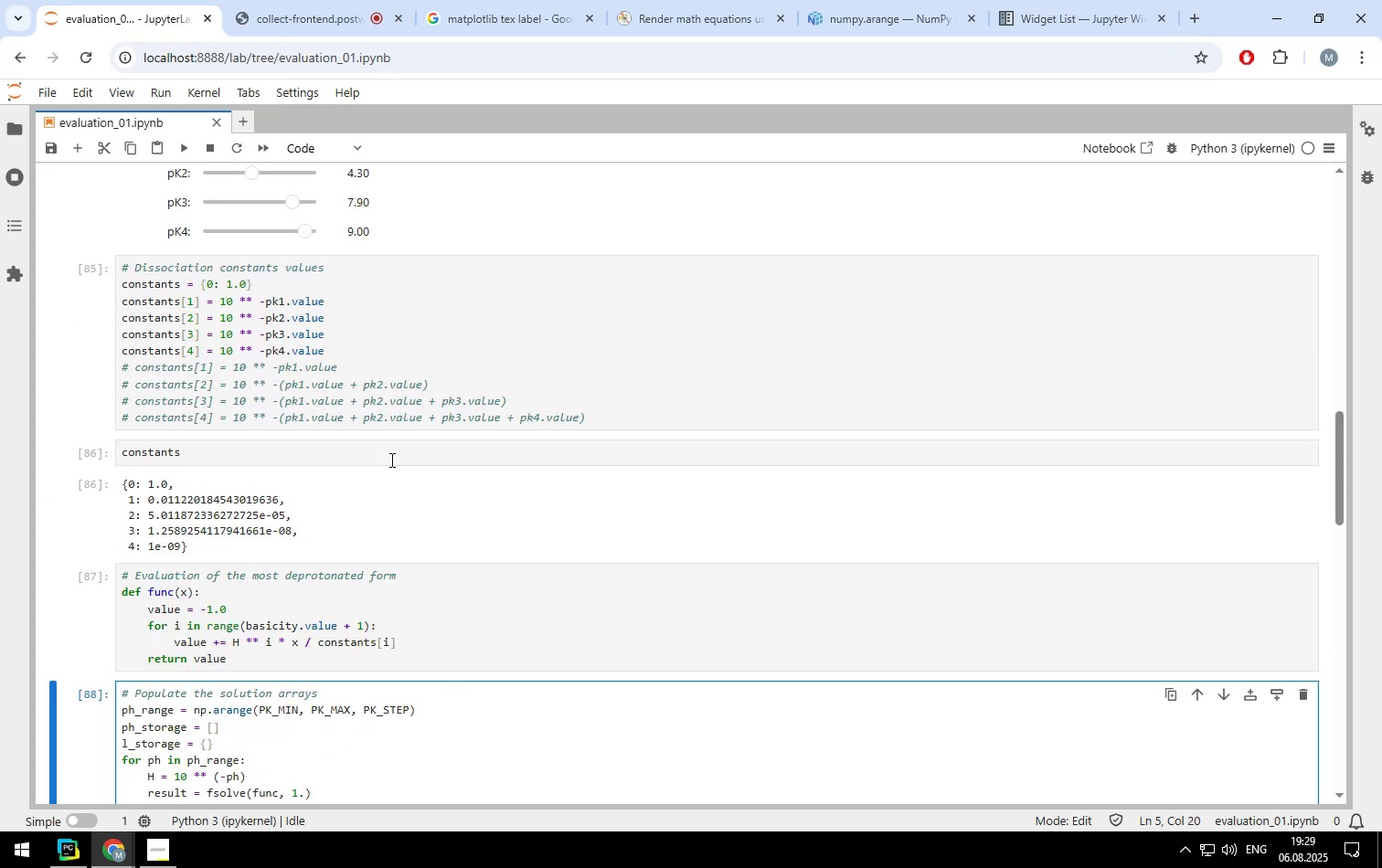 
scroll: coordinate [390, 460], scroll_direction: none, amount: 0.0
 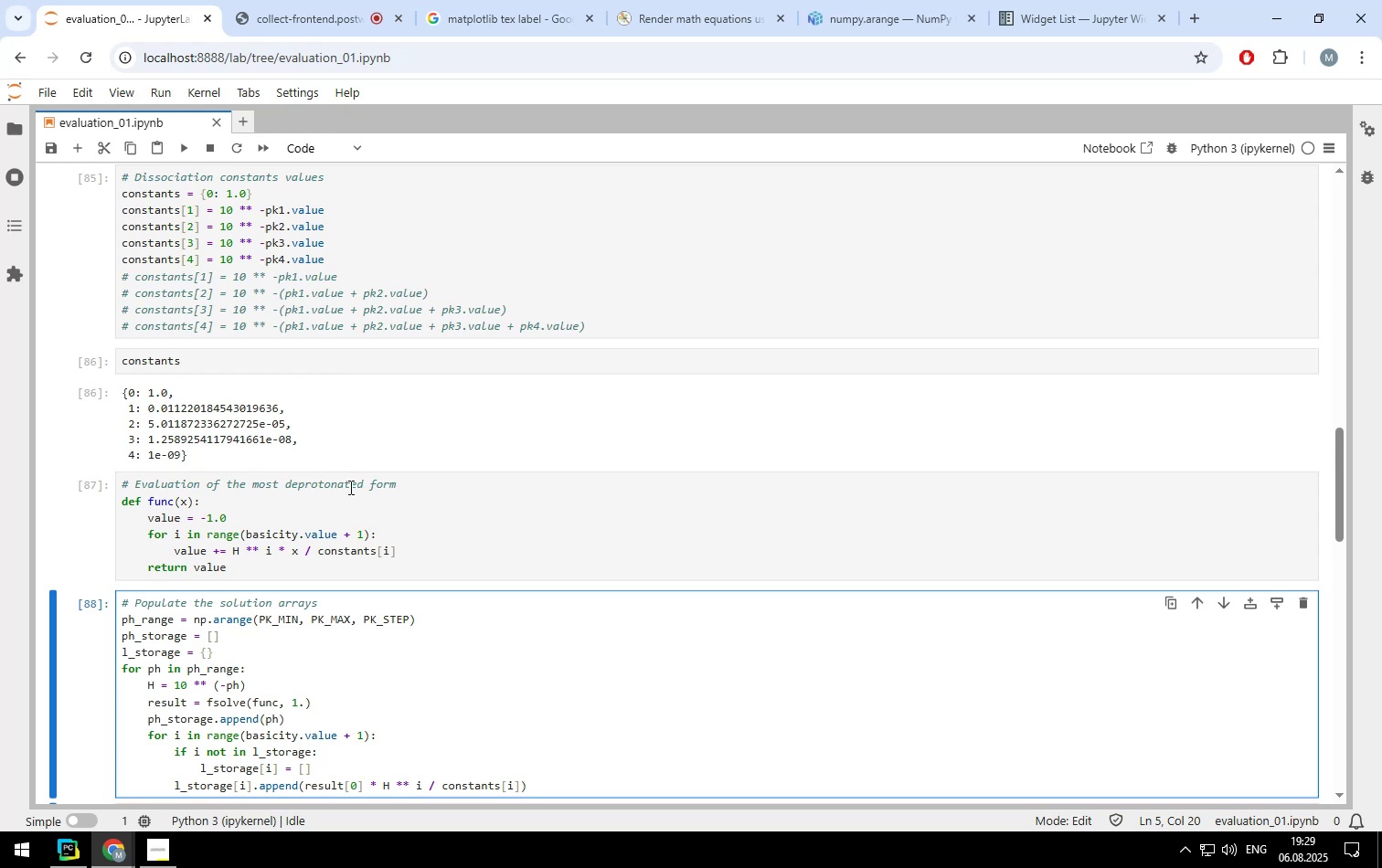 